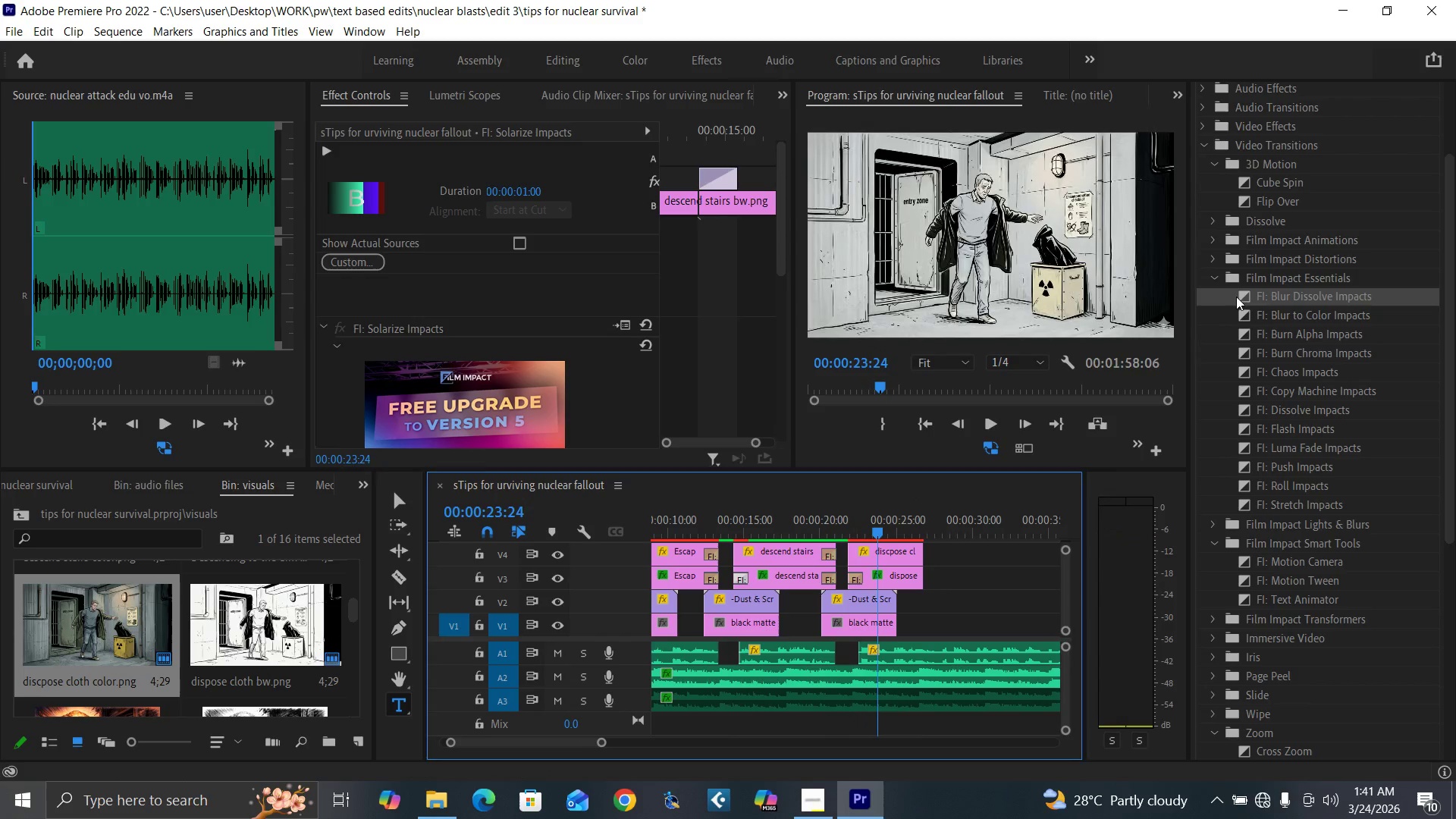 
left_click_drag(start_coordinate=[1237, 296], to_coordinate=[744, 576])
 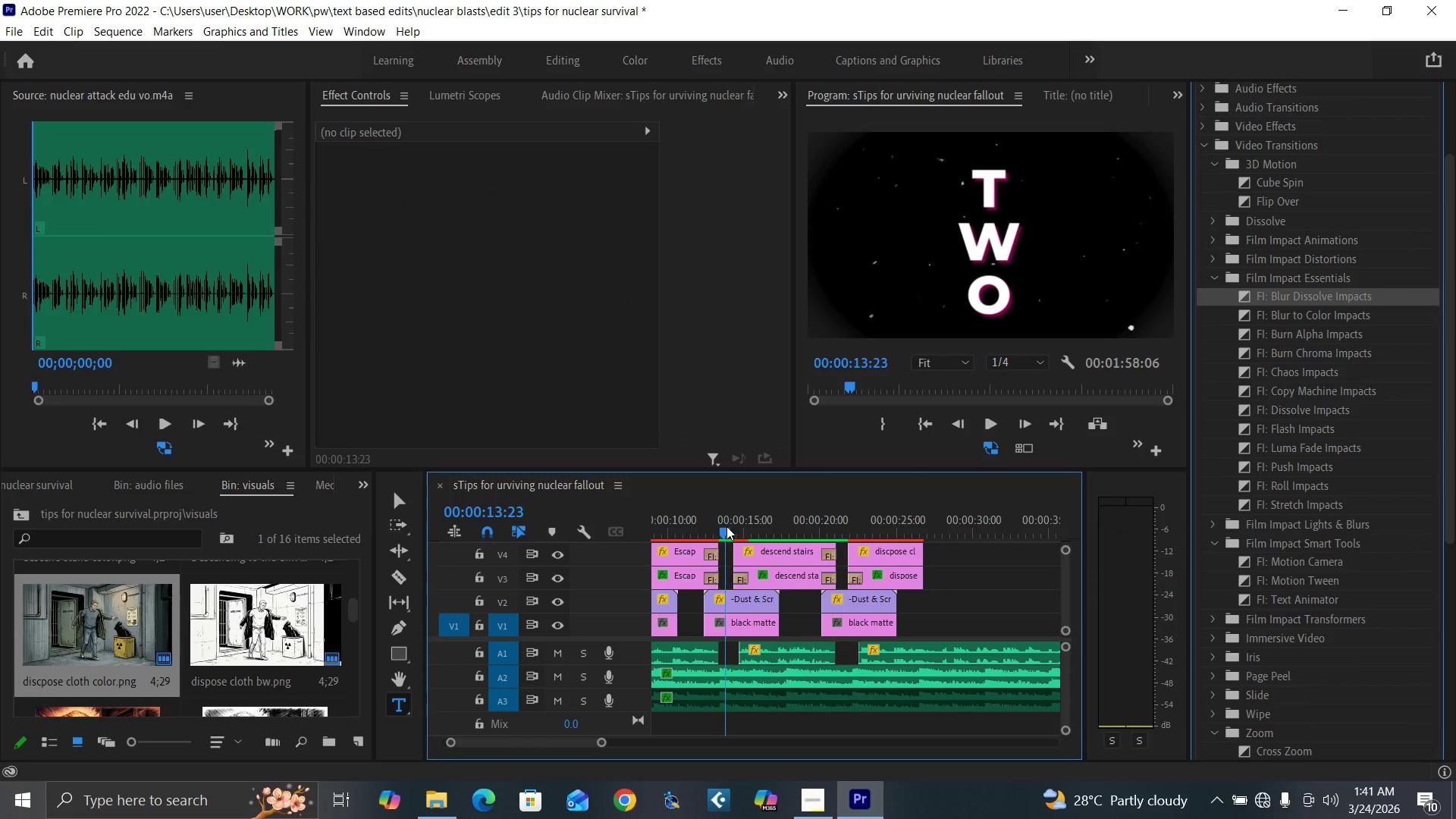 
key(Space)
 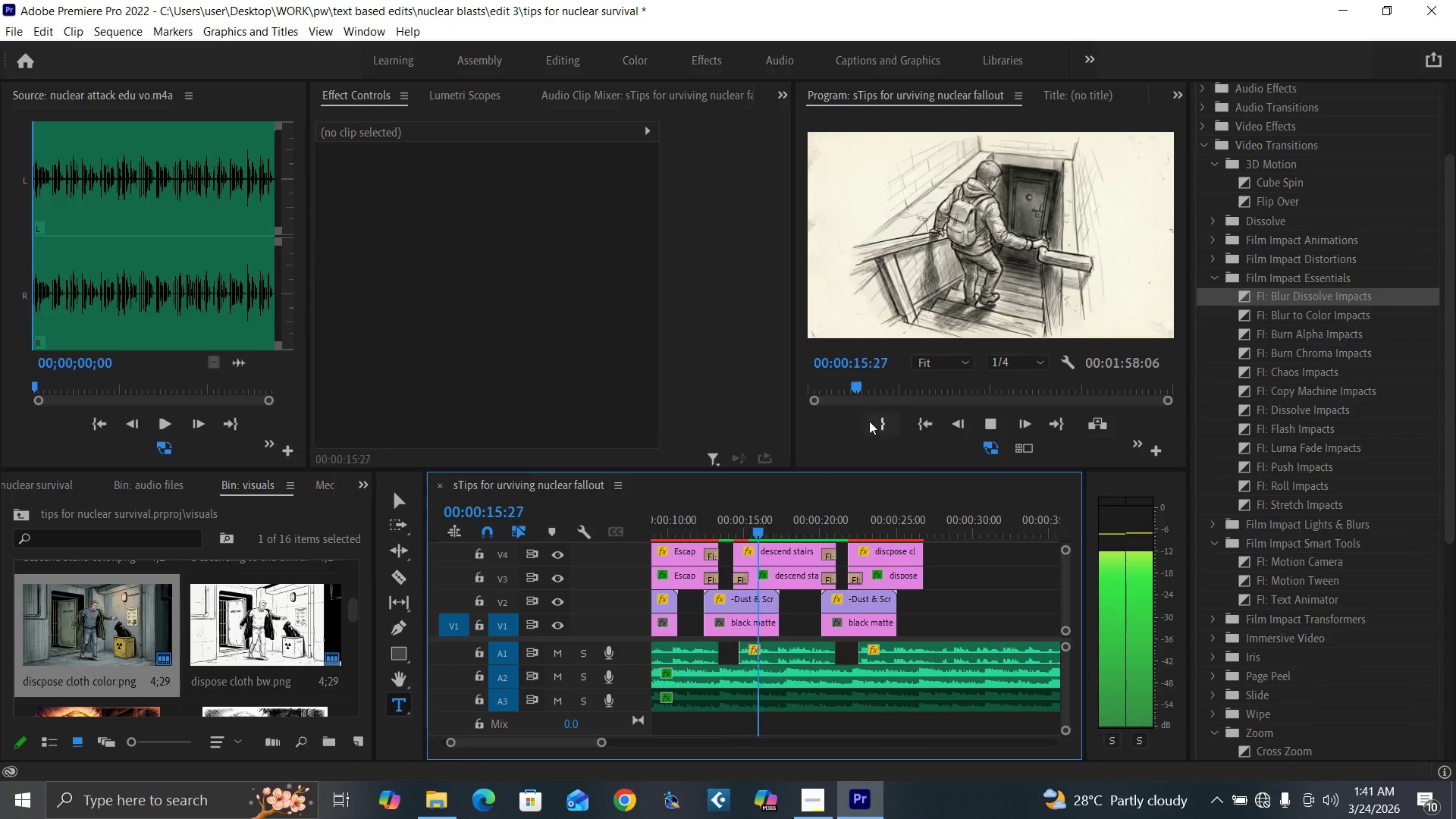 
left_click([726, 529])
 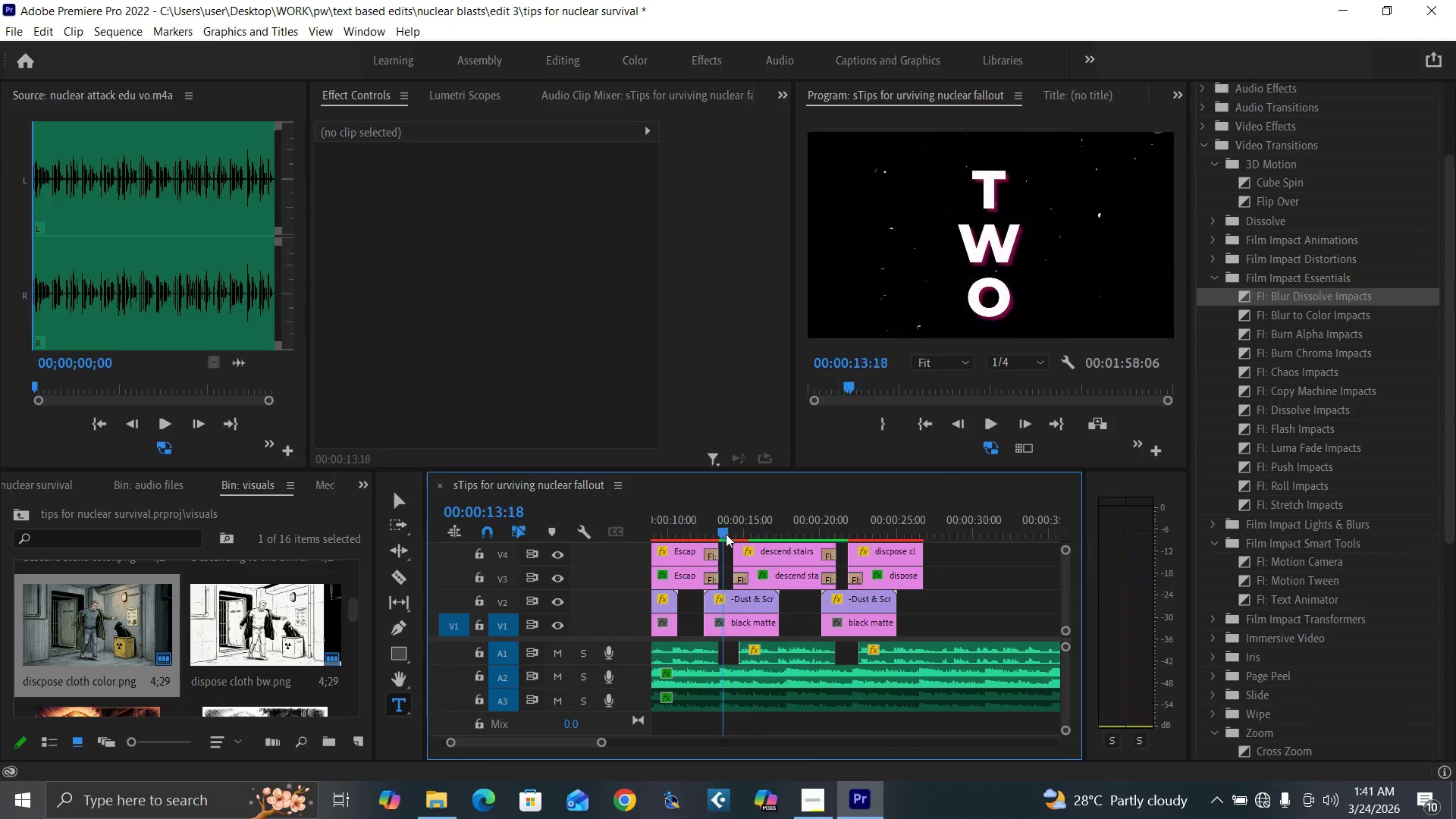 
key(Space)
 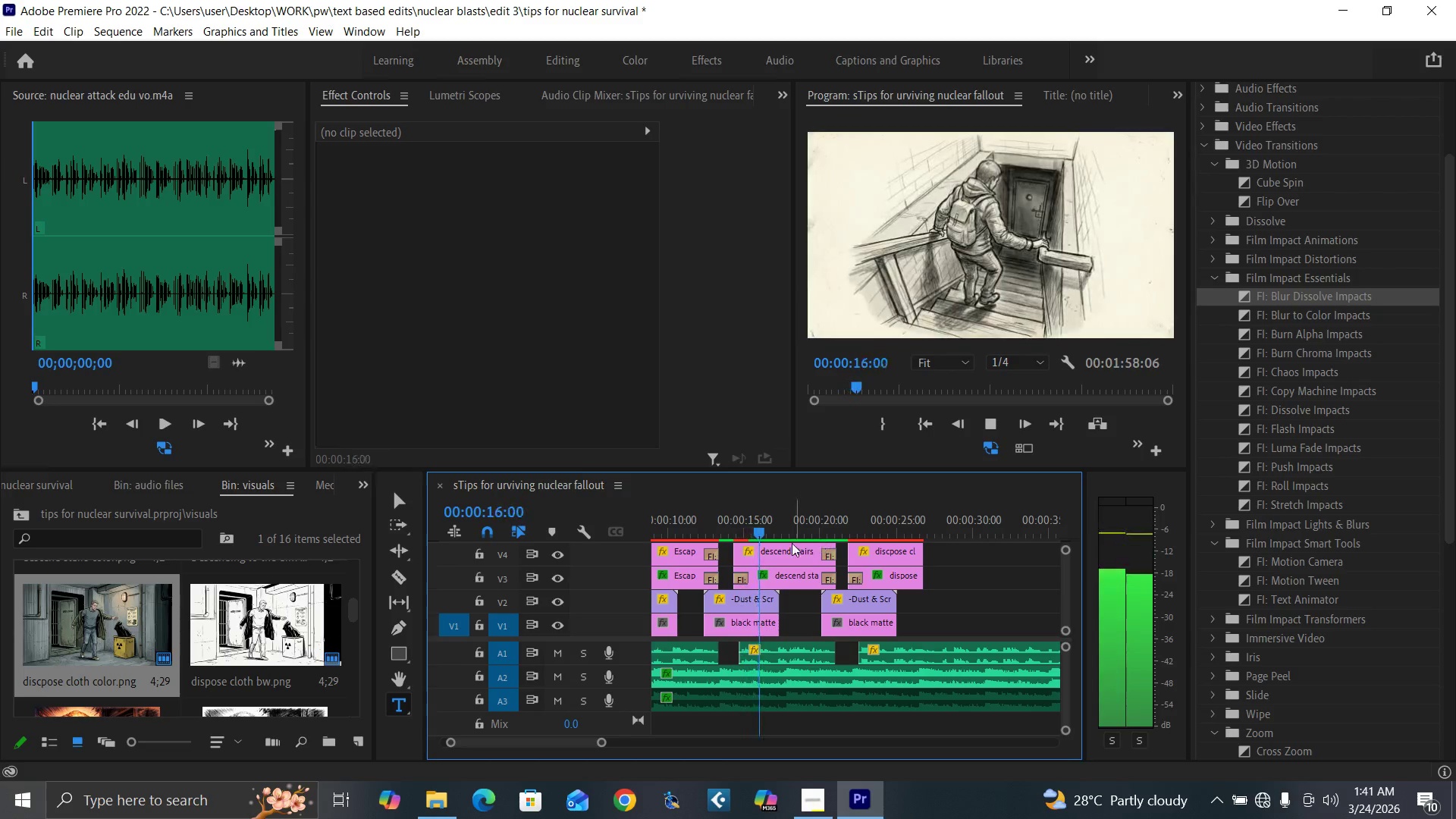 
left_click([725, 524])
 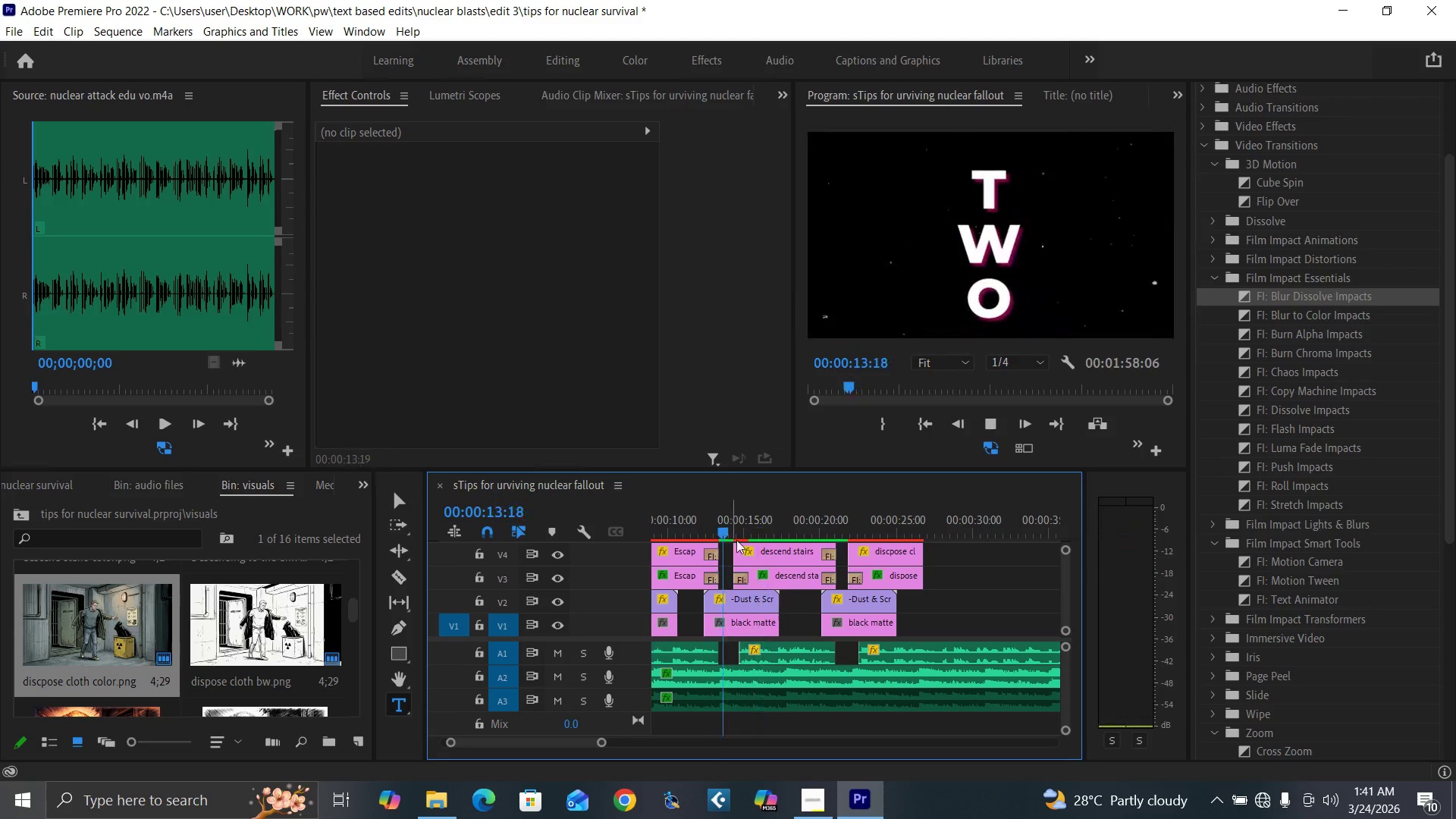 
key(Space)
 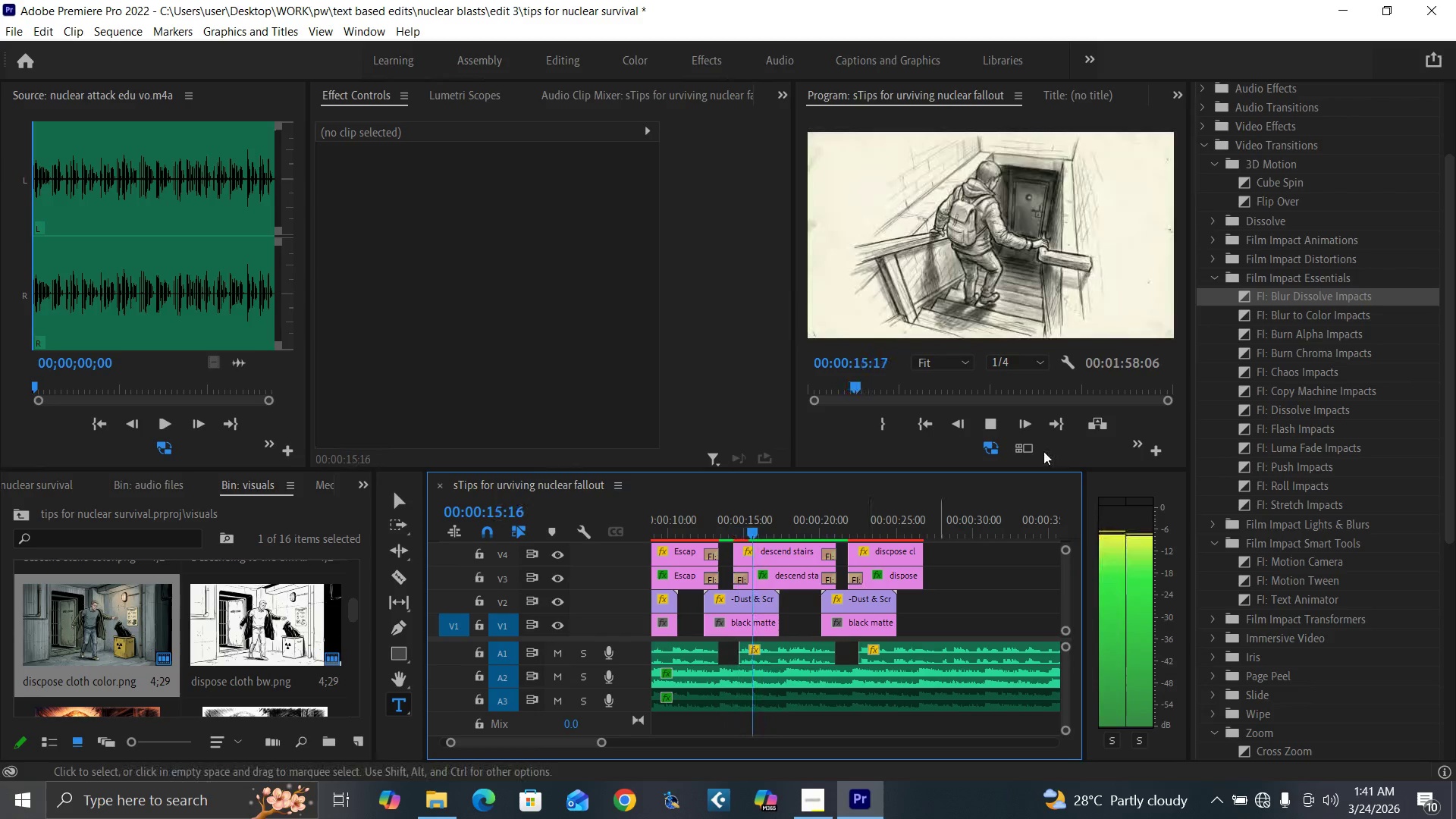 
key(Space)
 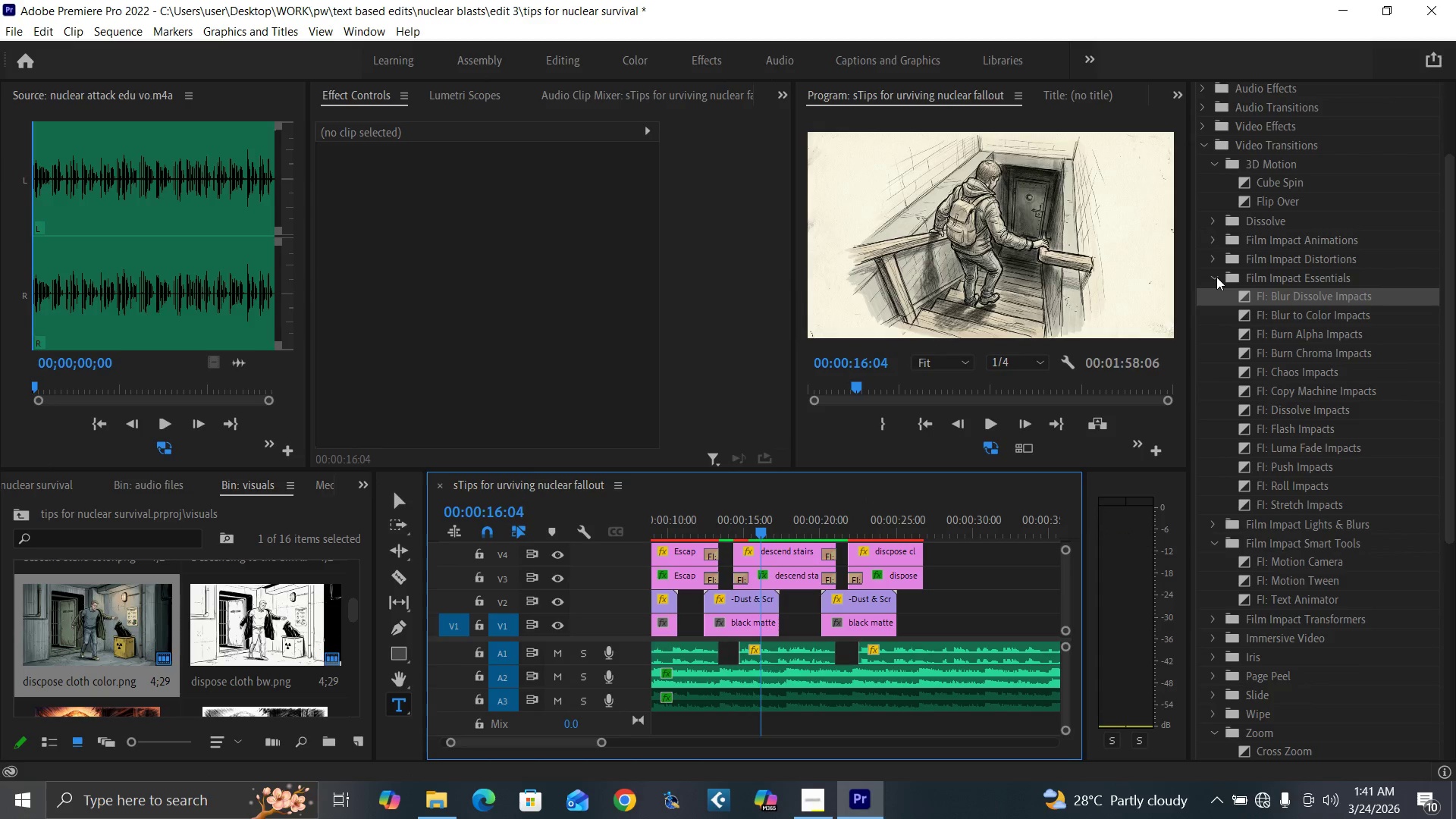 
left_click([1216, 277])
 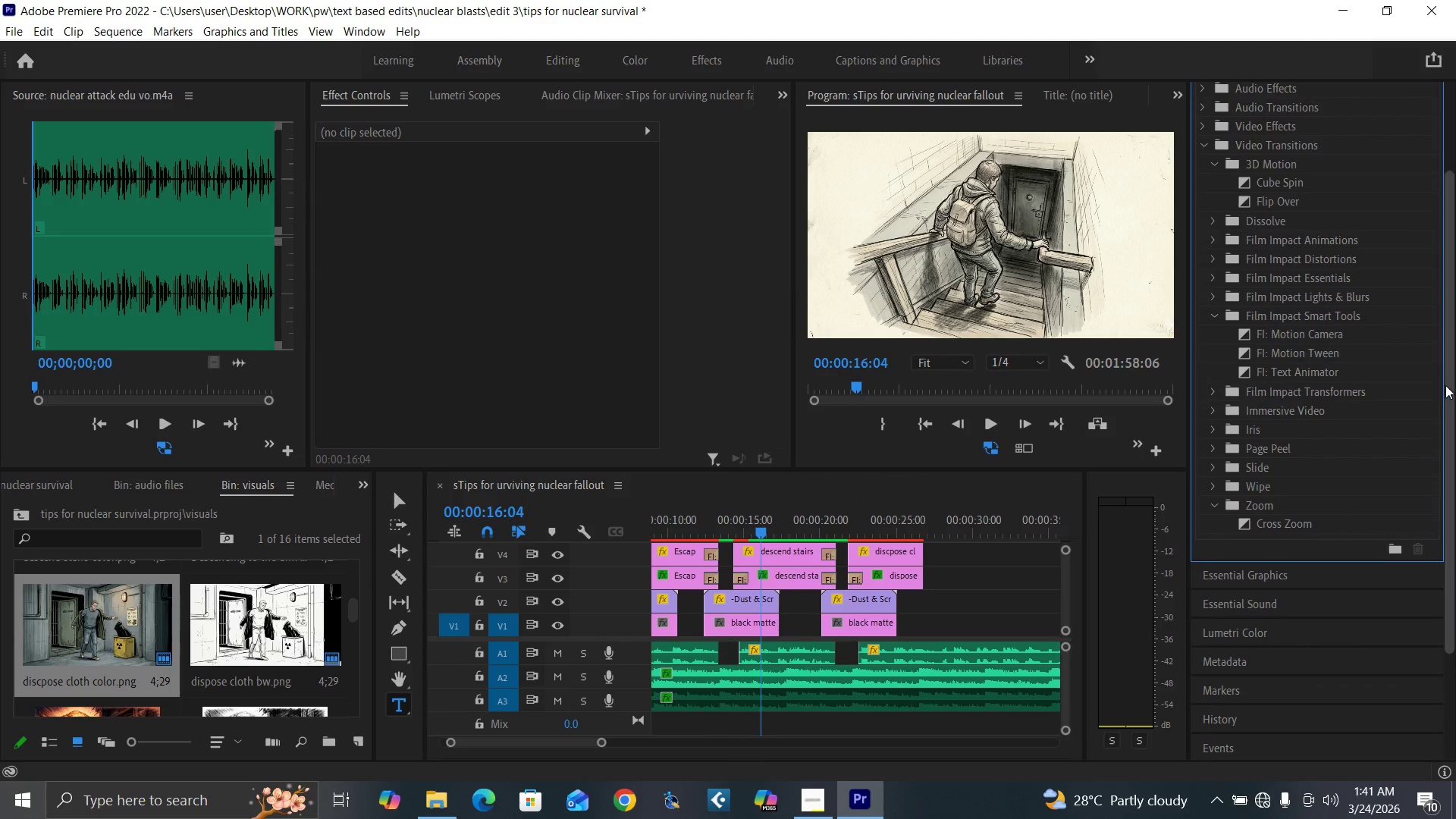 
left_click_drag(start_coordinate=[1445, 387], to_coordinate=[1395, 140])
 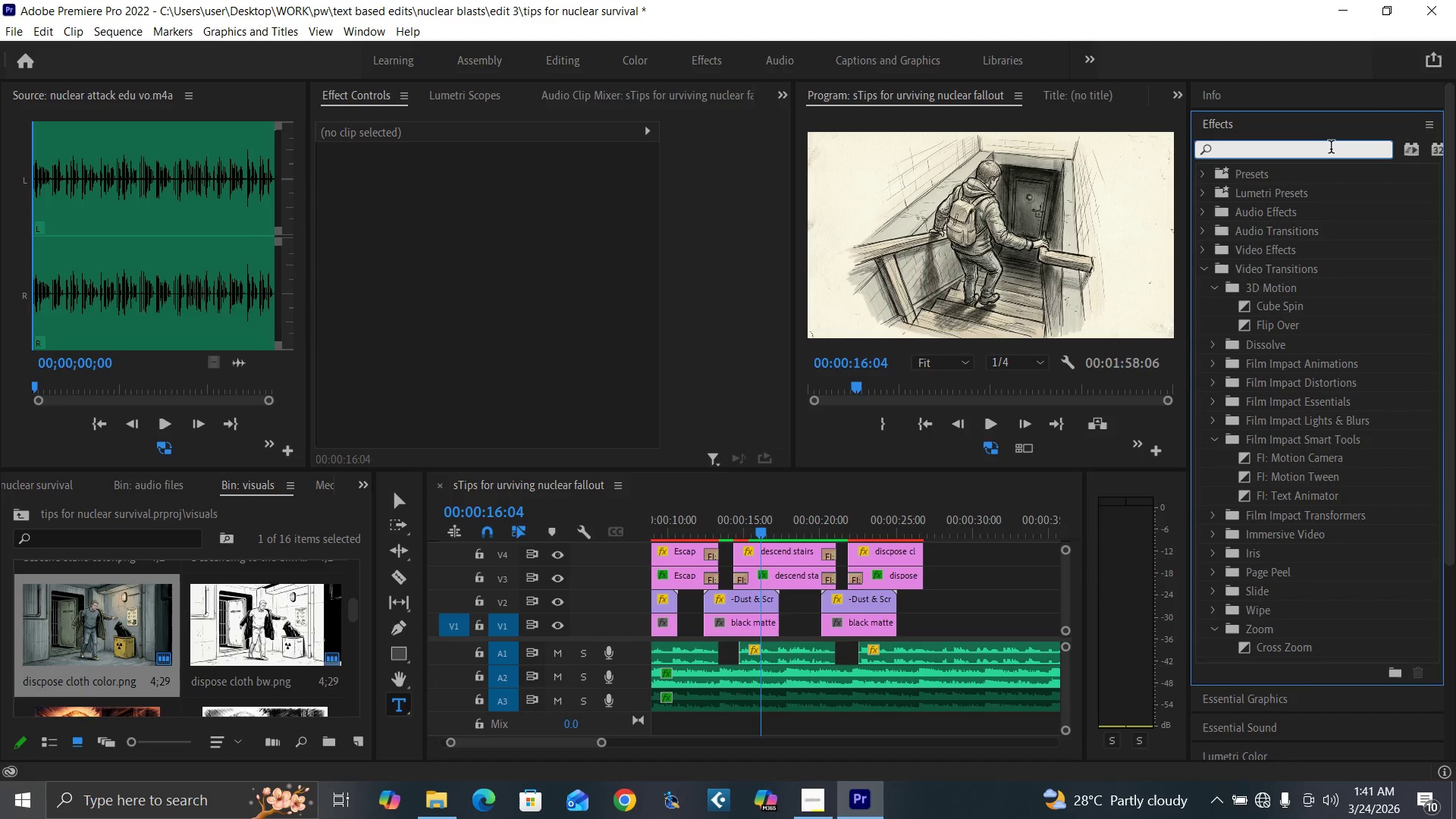 
type(GL)
 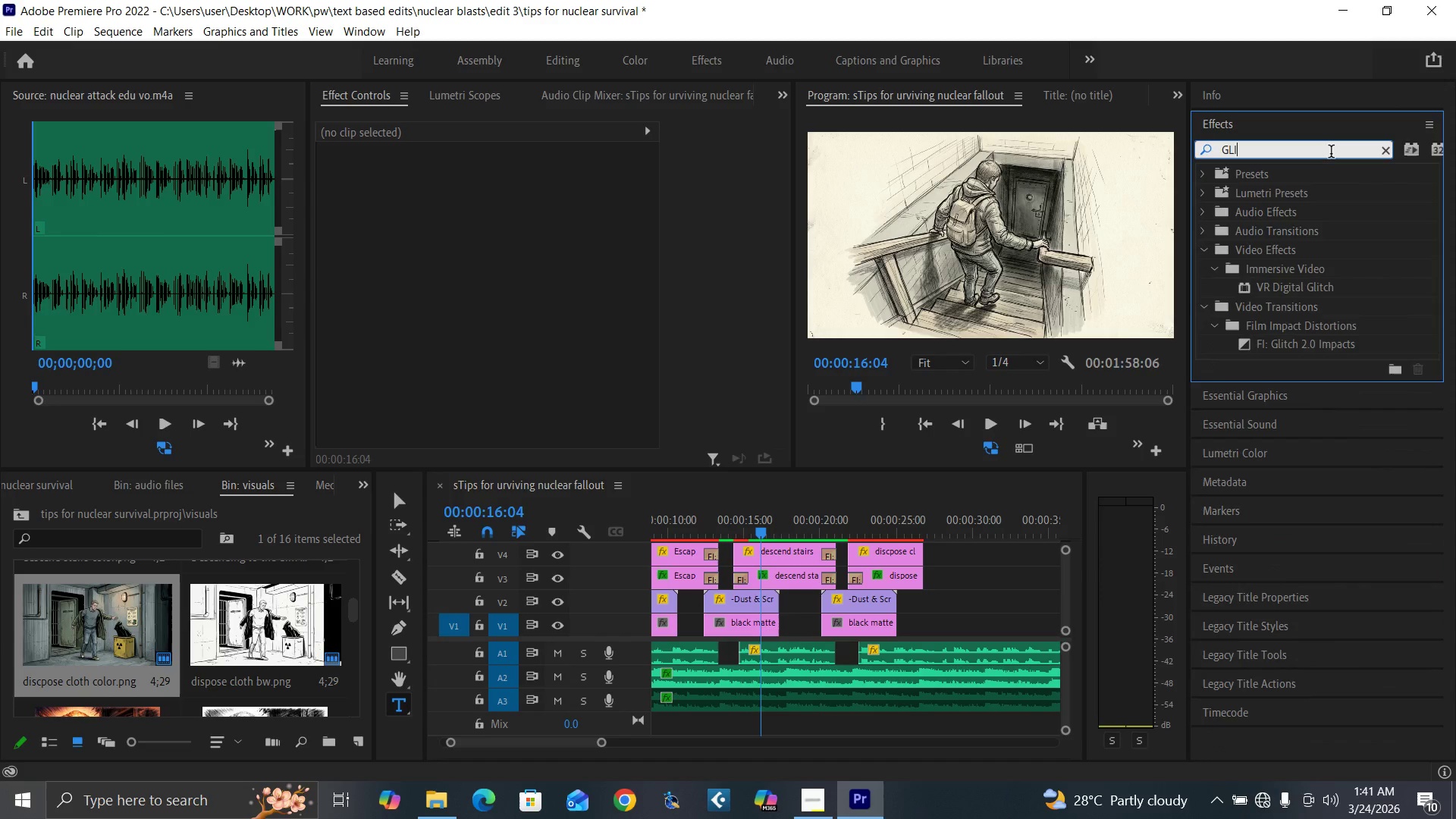 
type(ITCH)